 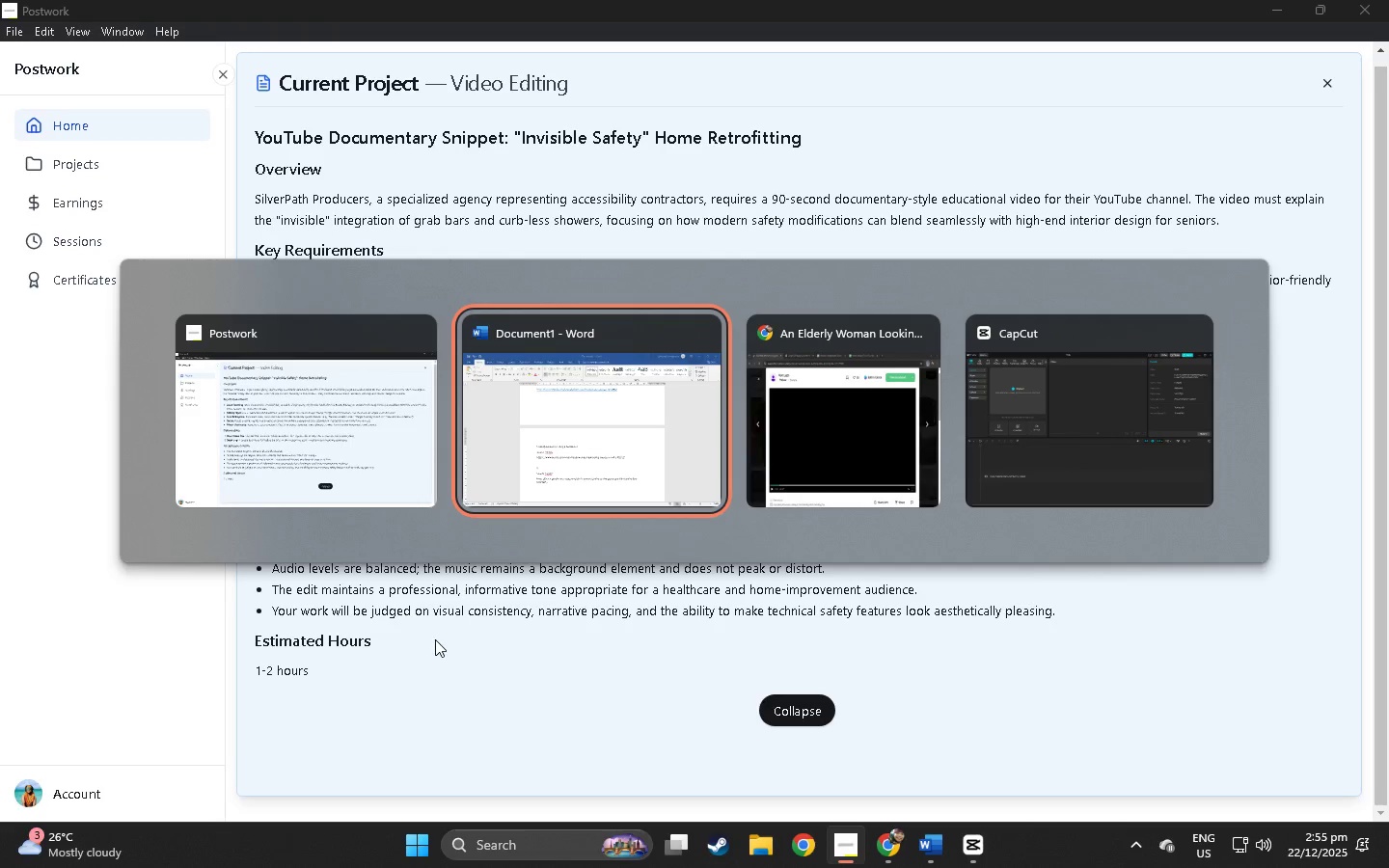 
key(Alt+Tab)
 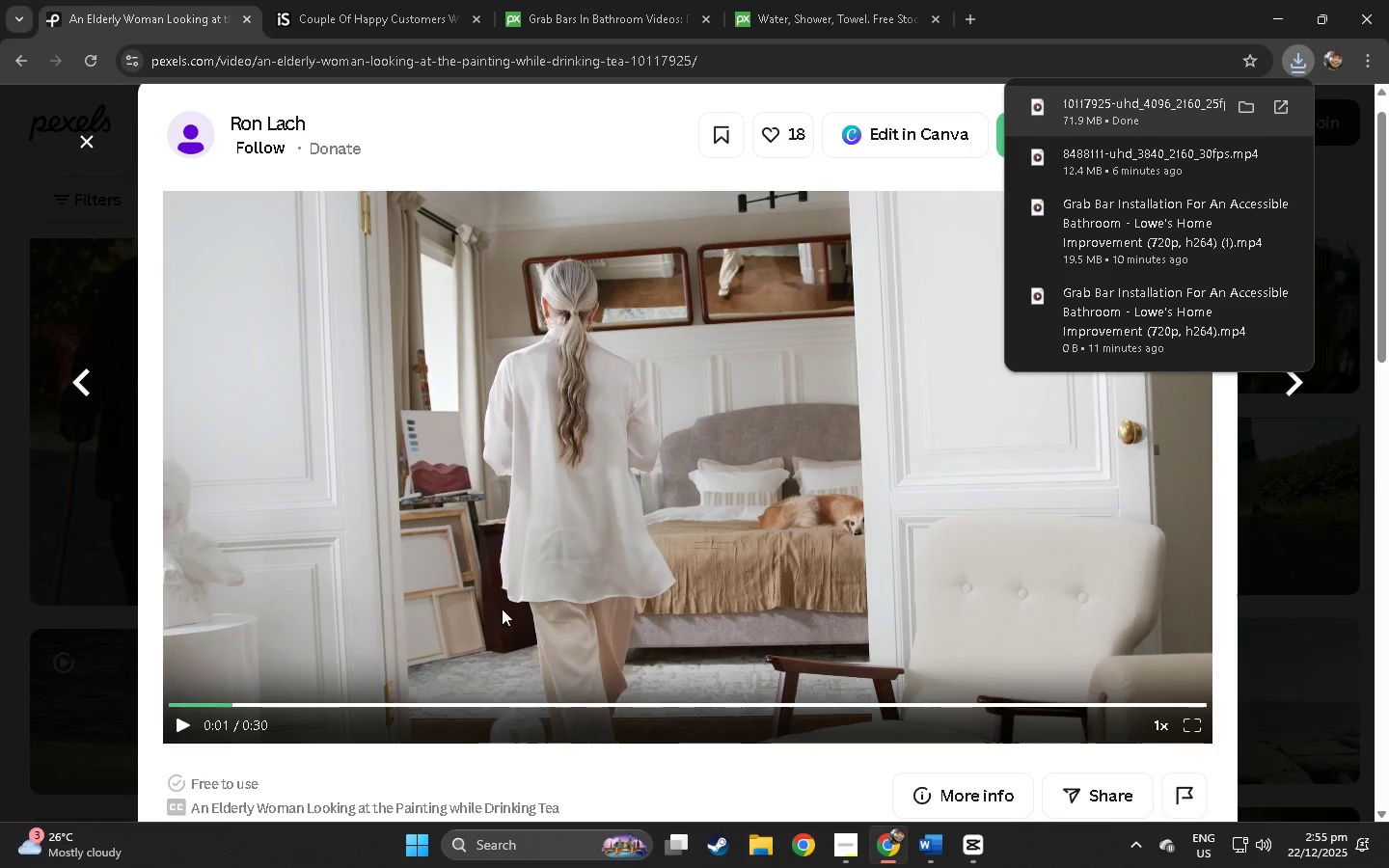 
scroll: coordinate [671, 483], scroll_direction: down, amount: 43.0
 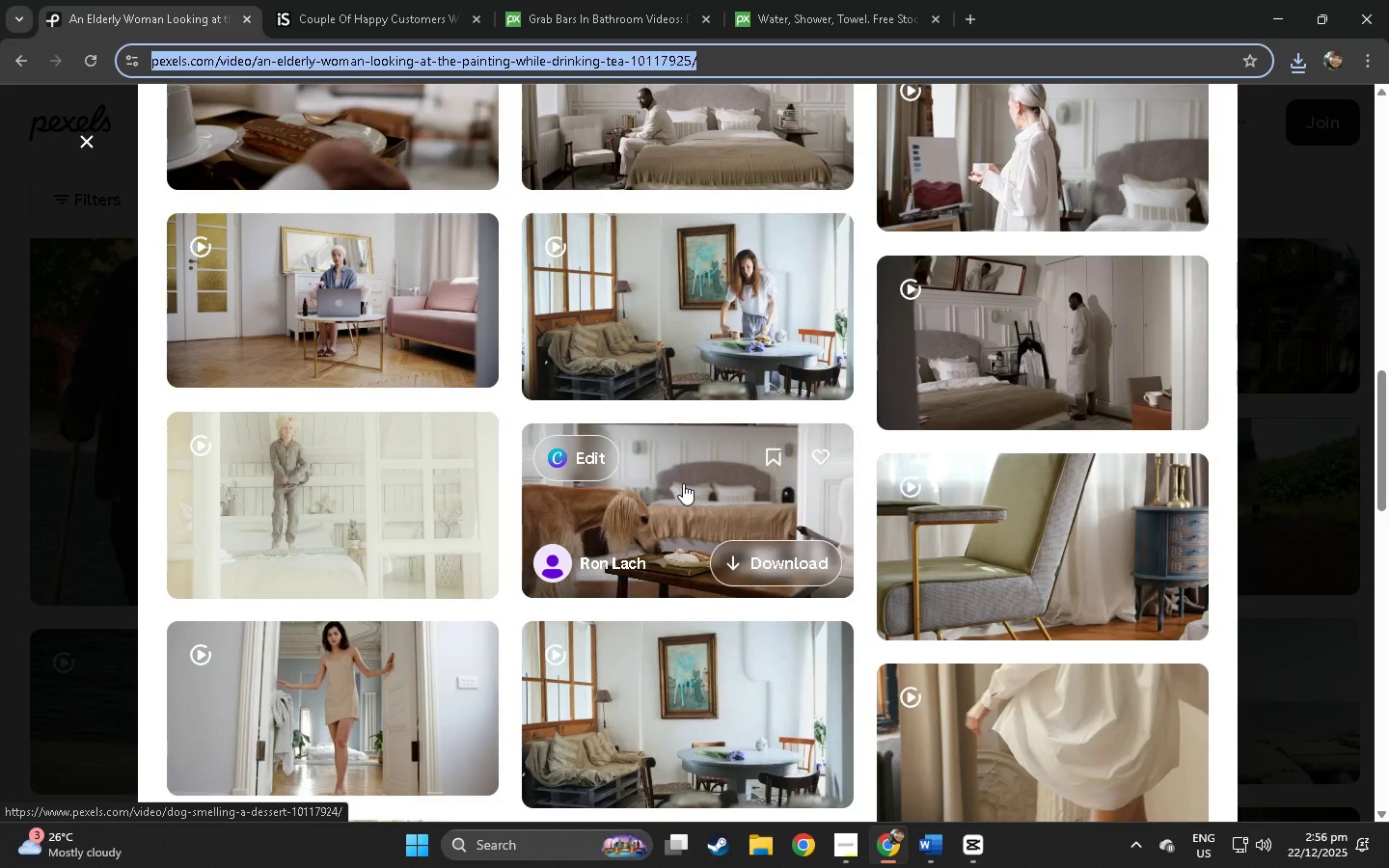 
wait(33.38)
 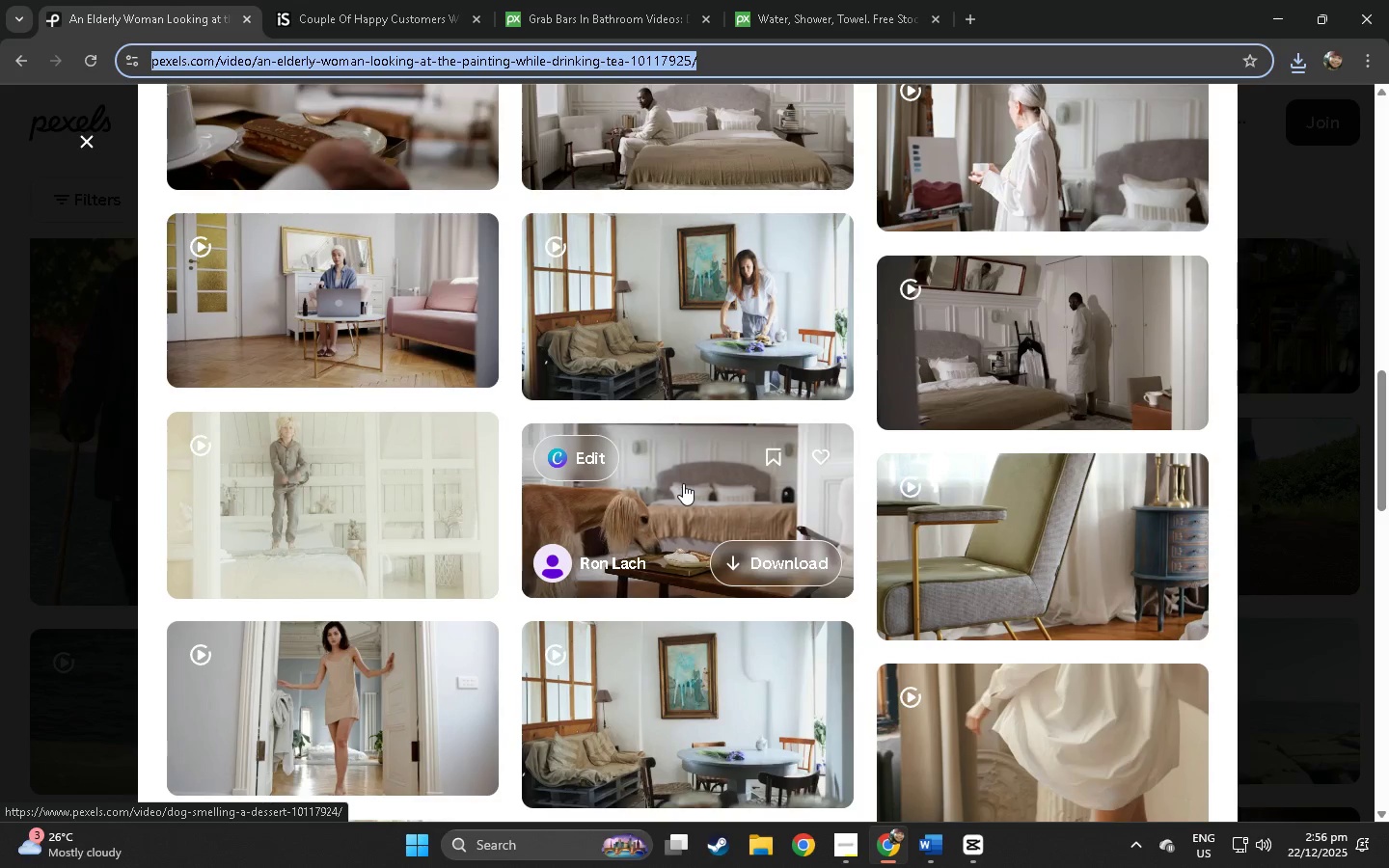 
scroll: coordinate [565, 402], scroll_direction: down, amount: 7.0
 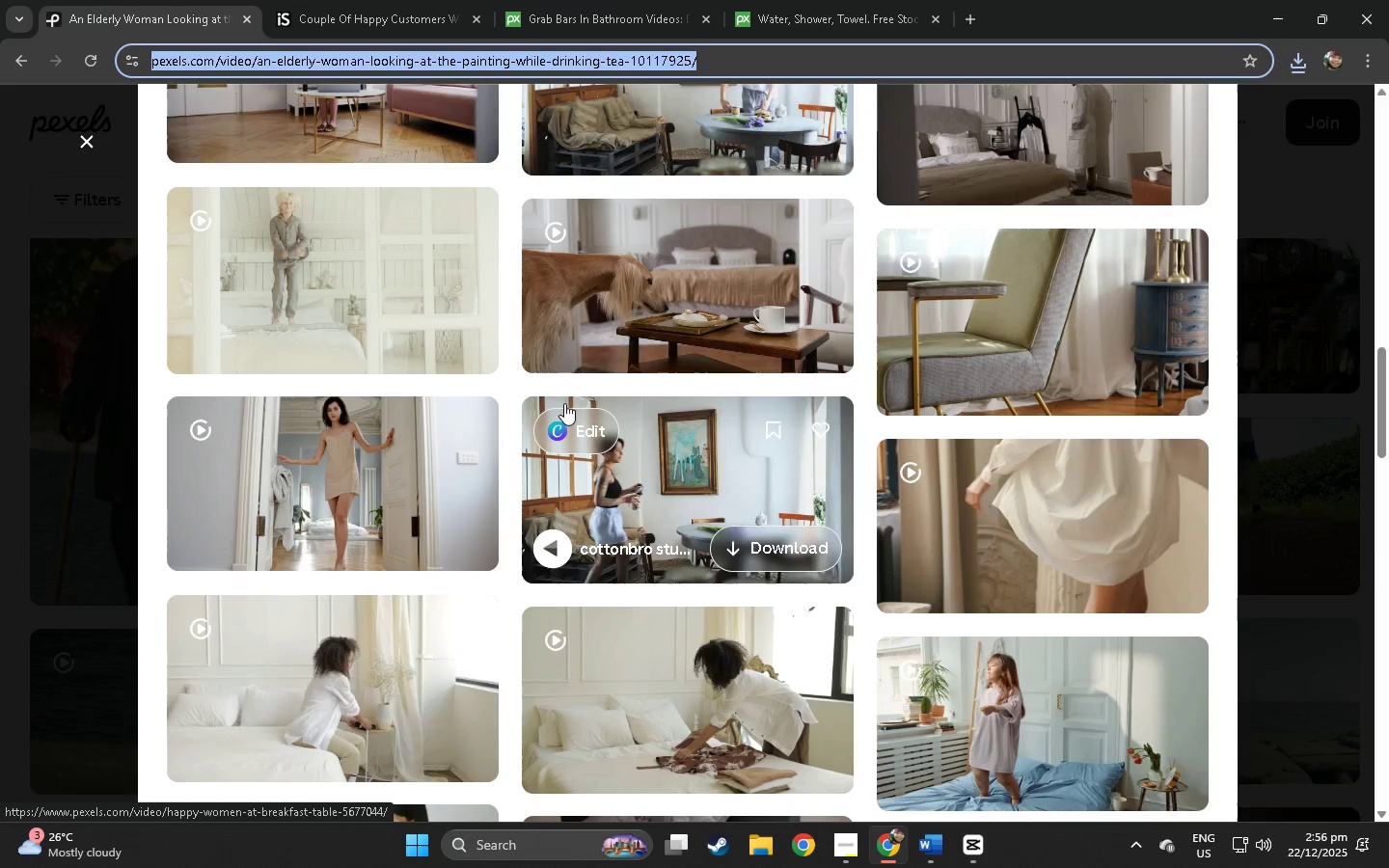 
wait(6.65)
 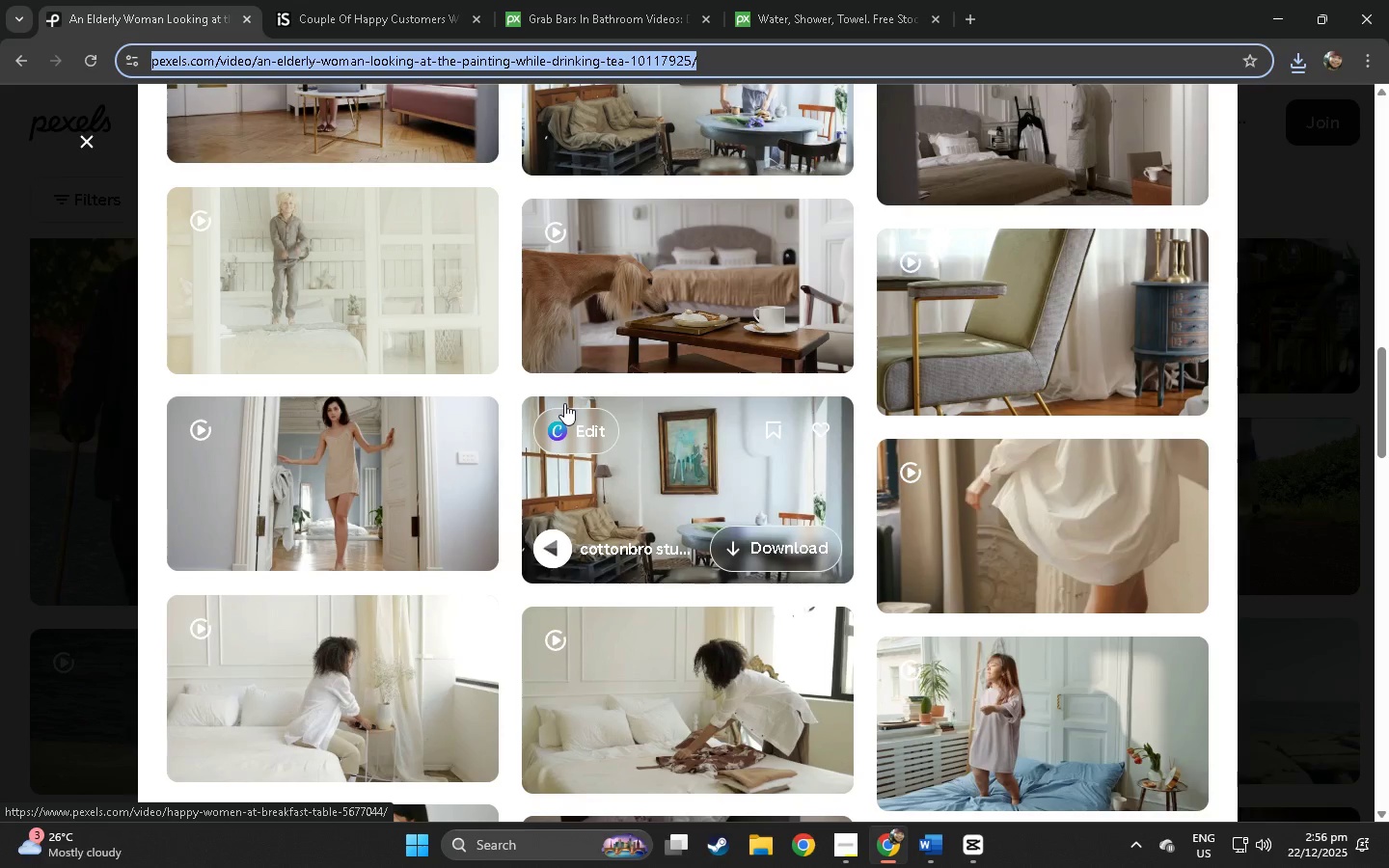 
scroll: coordinate [496, 417], scroll_direction: down, amount: 32.0
 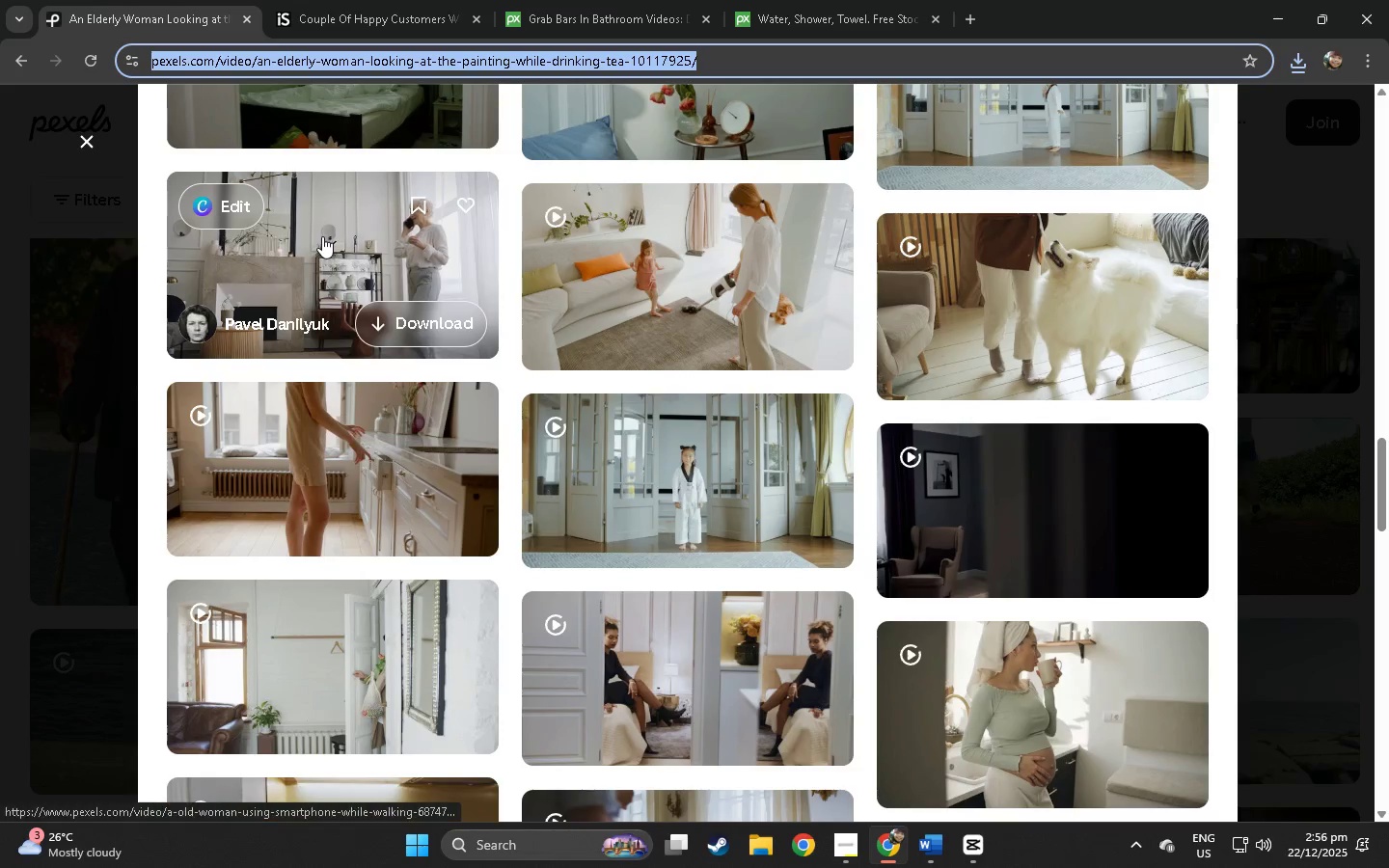 
wait(5.02)
 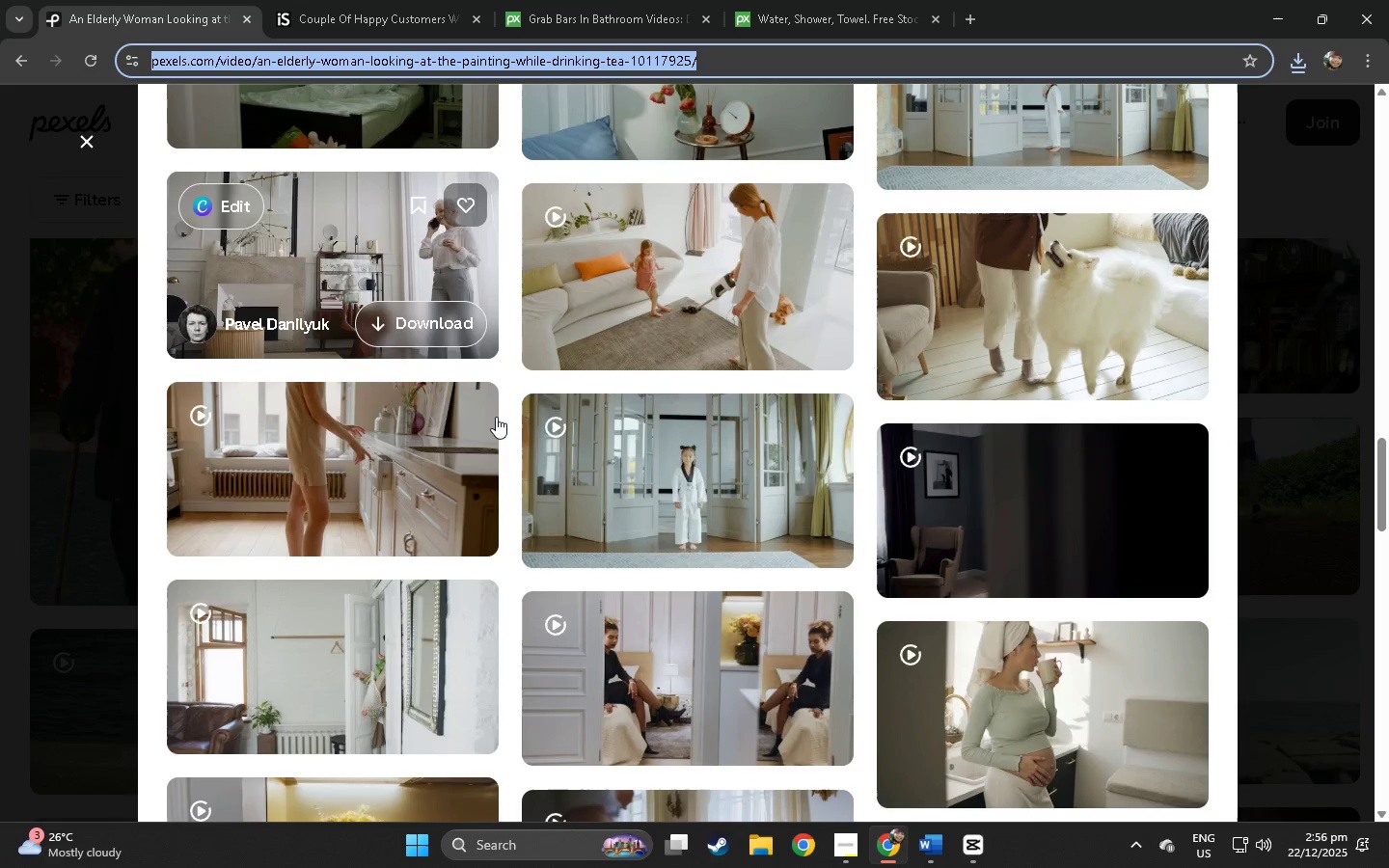 
scroll: coordinate [322, 236], scroll_direction: up, amount: 5.0
 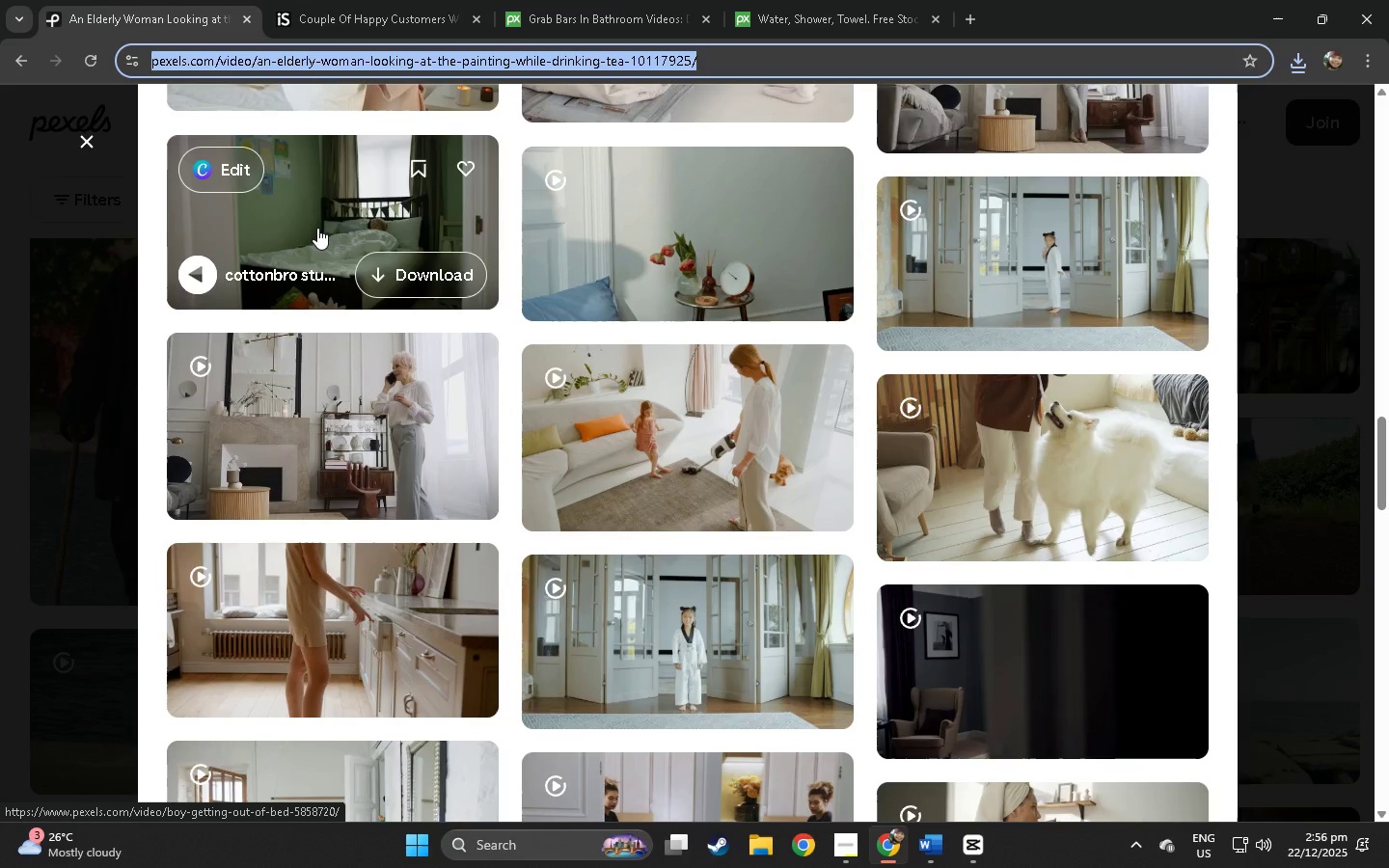 
scroll: coordinate [331, 352], scroll_direction: down, amount: 24.0
 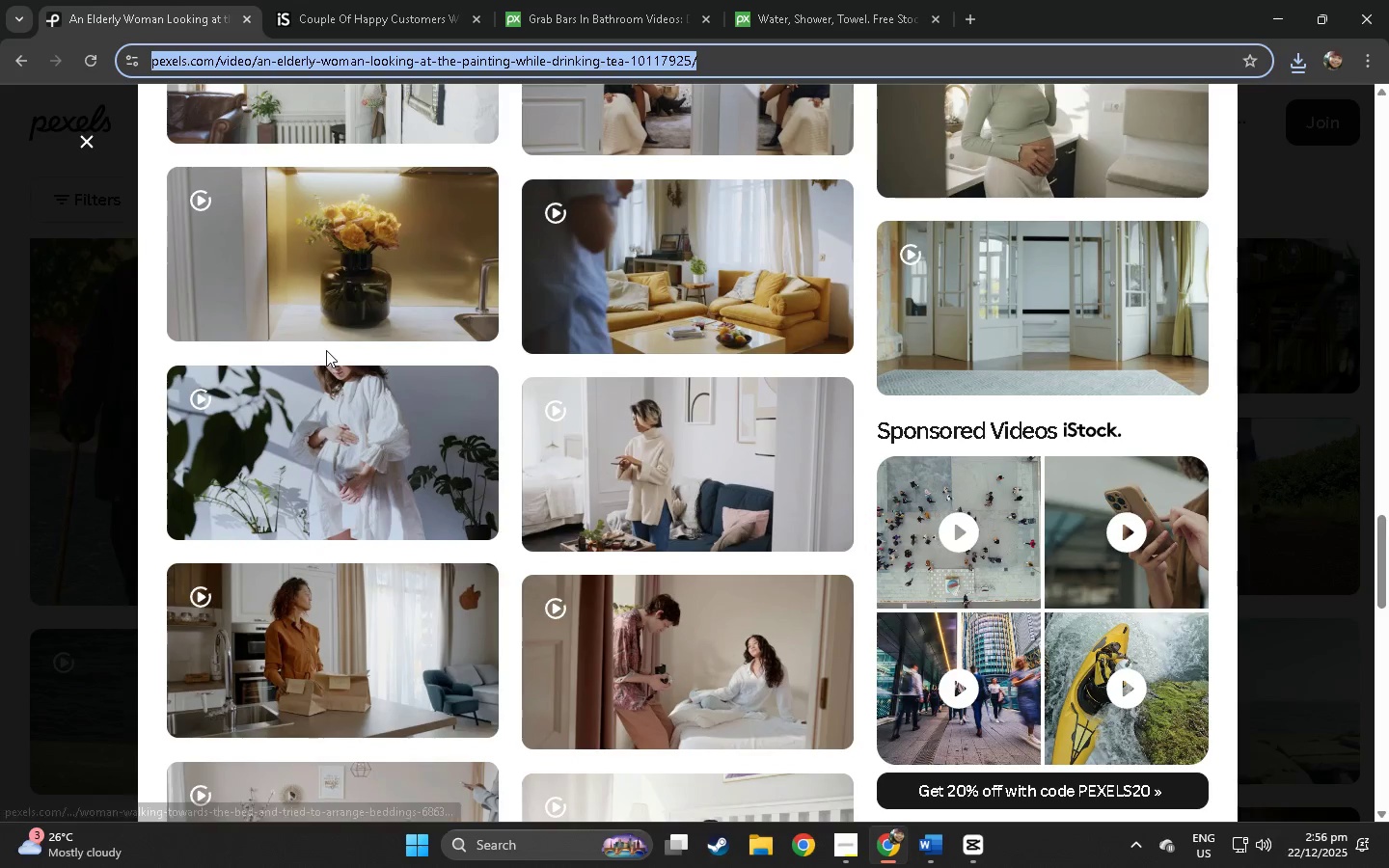 
mouse_move([343, 325])
 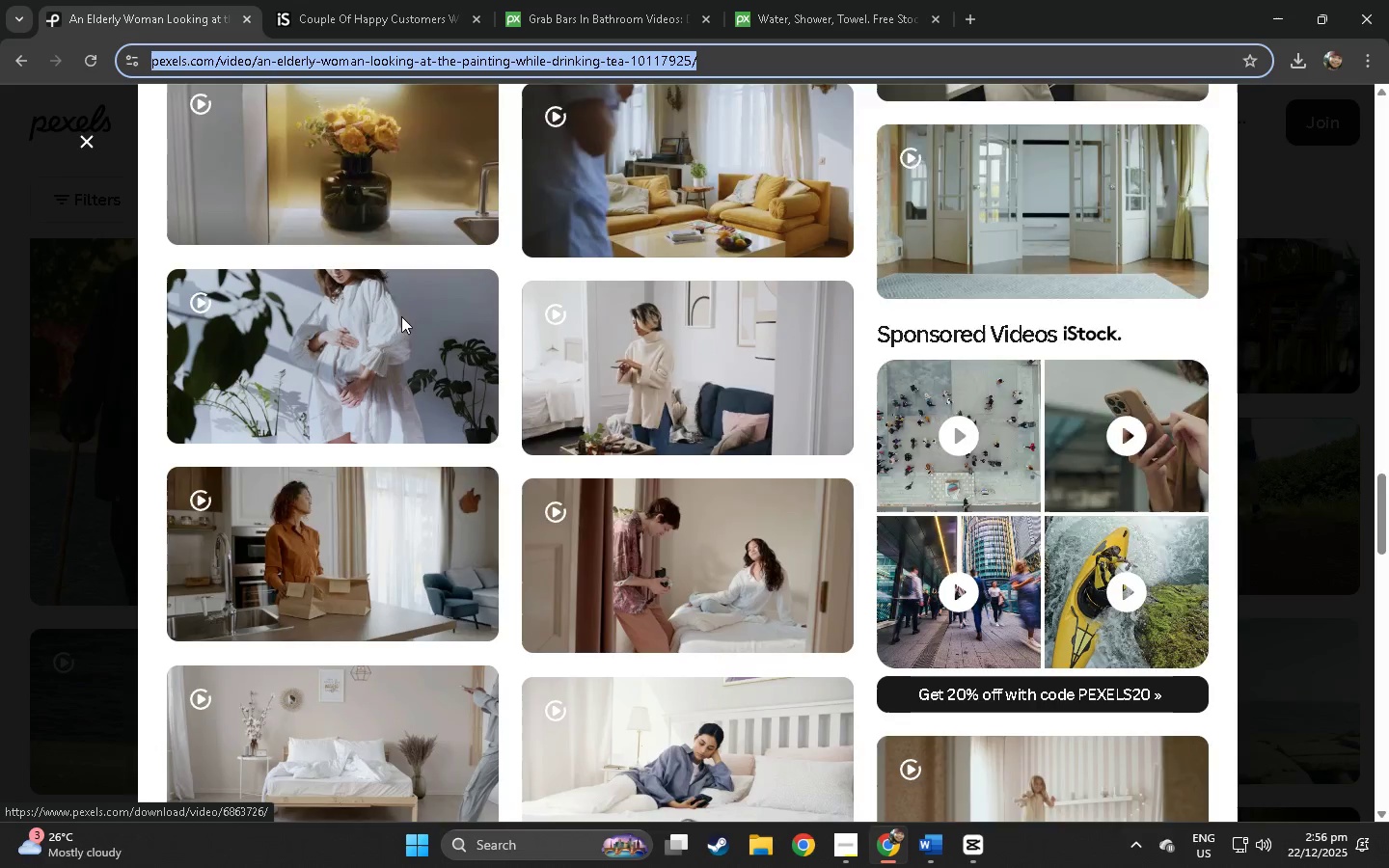 
scroll: coordinate [401, 318], scroll_direction: down, amount: 17.0
 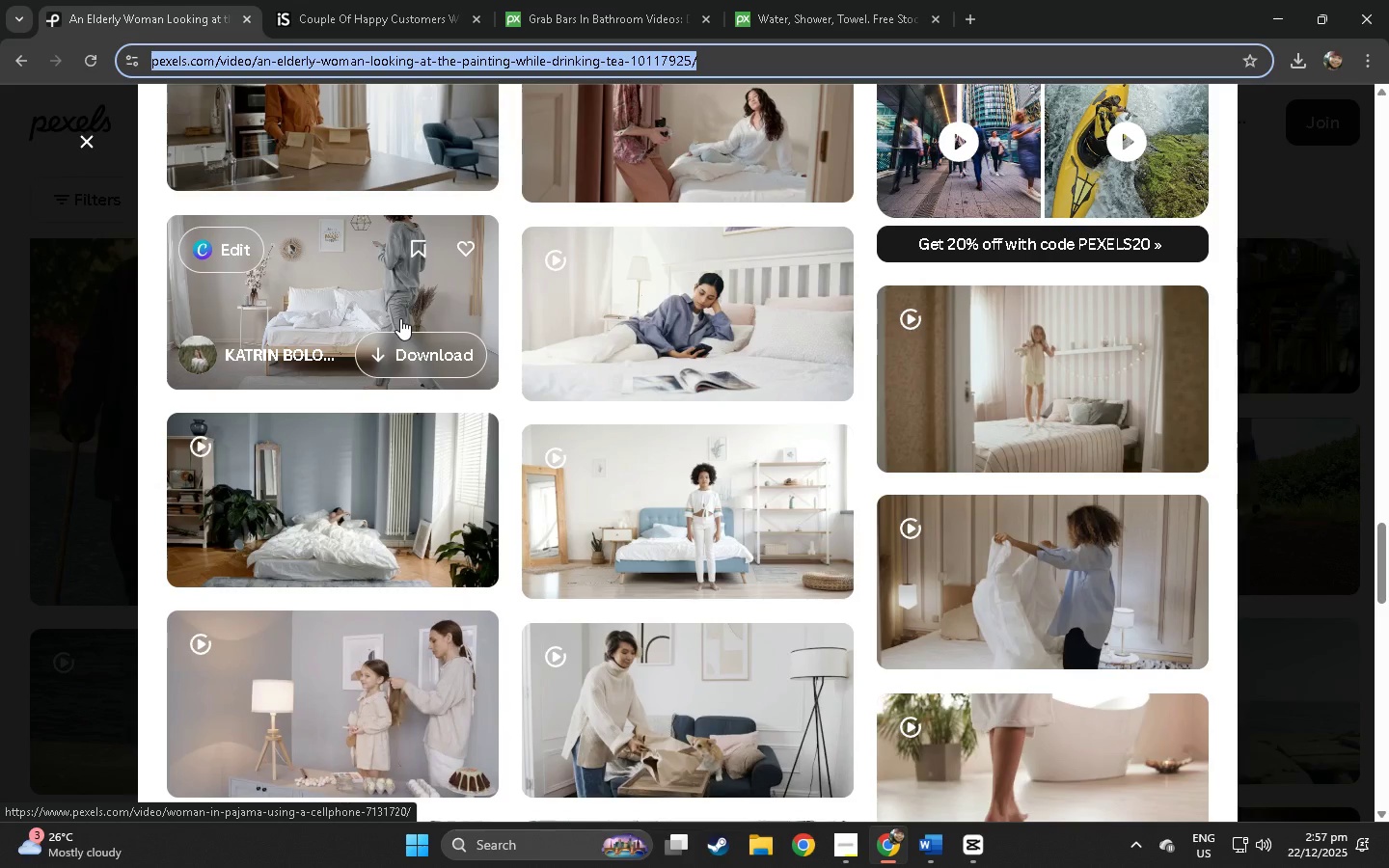 
wait(15.79)
 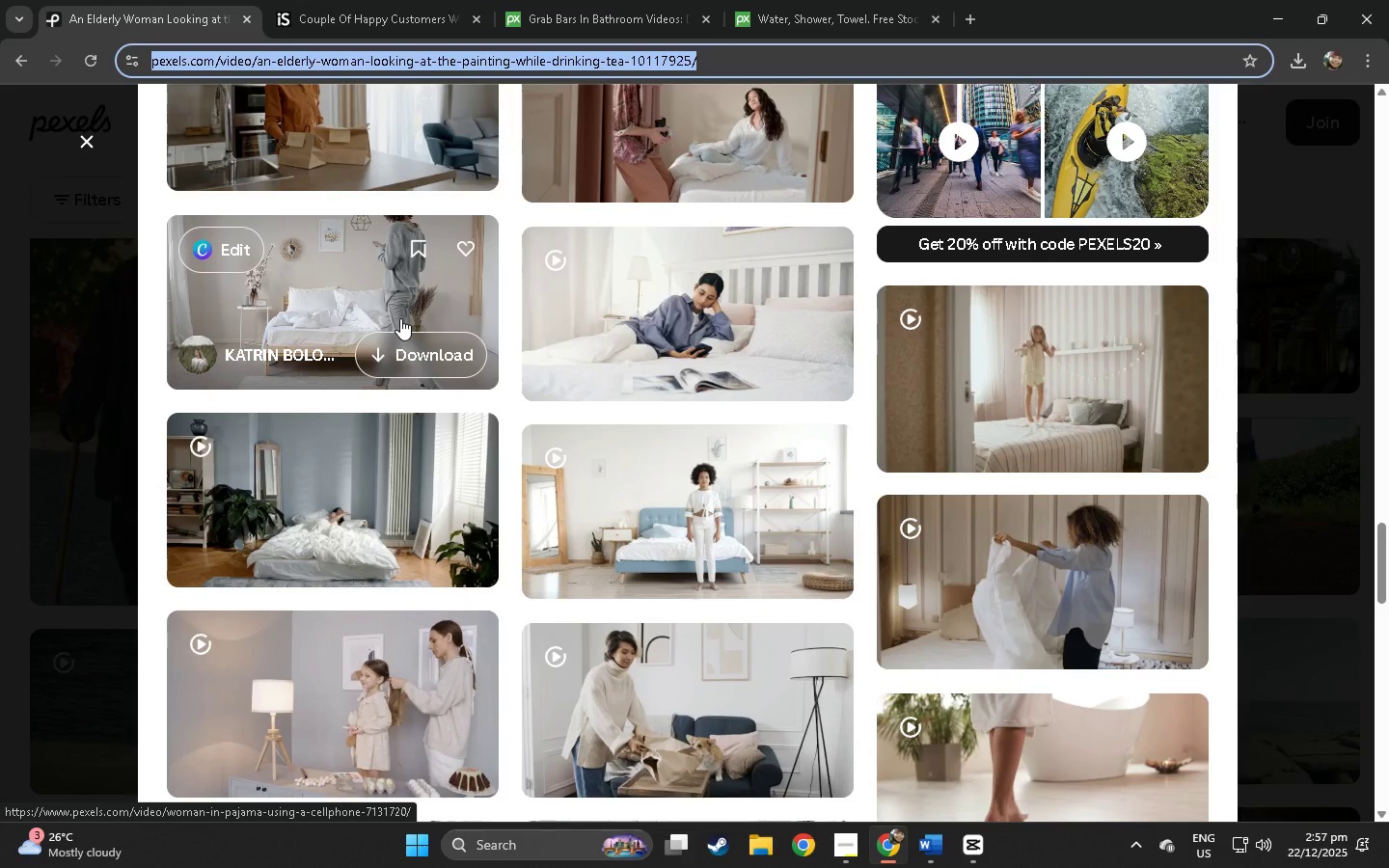 
scroll: coordinate [400, 289], scroll_direction: down, amount: 24.0
 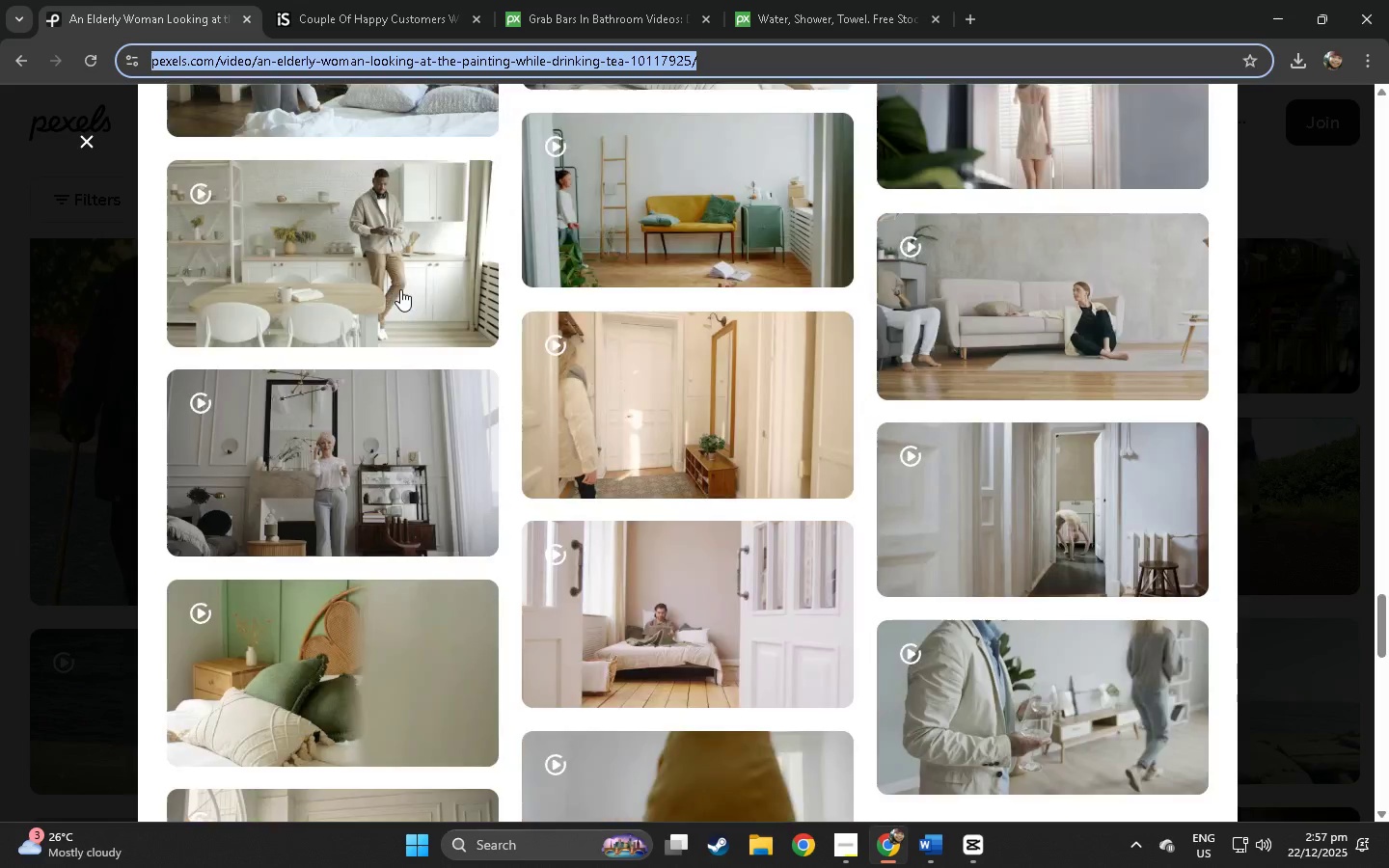 
left_click([58, 318])
 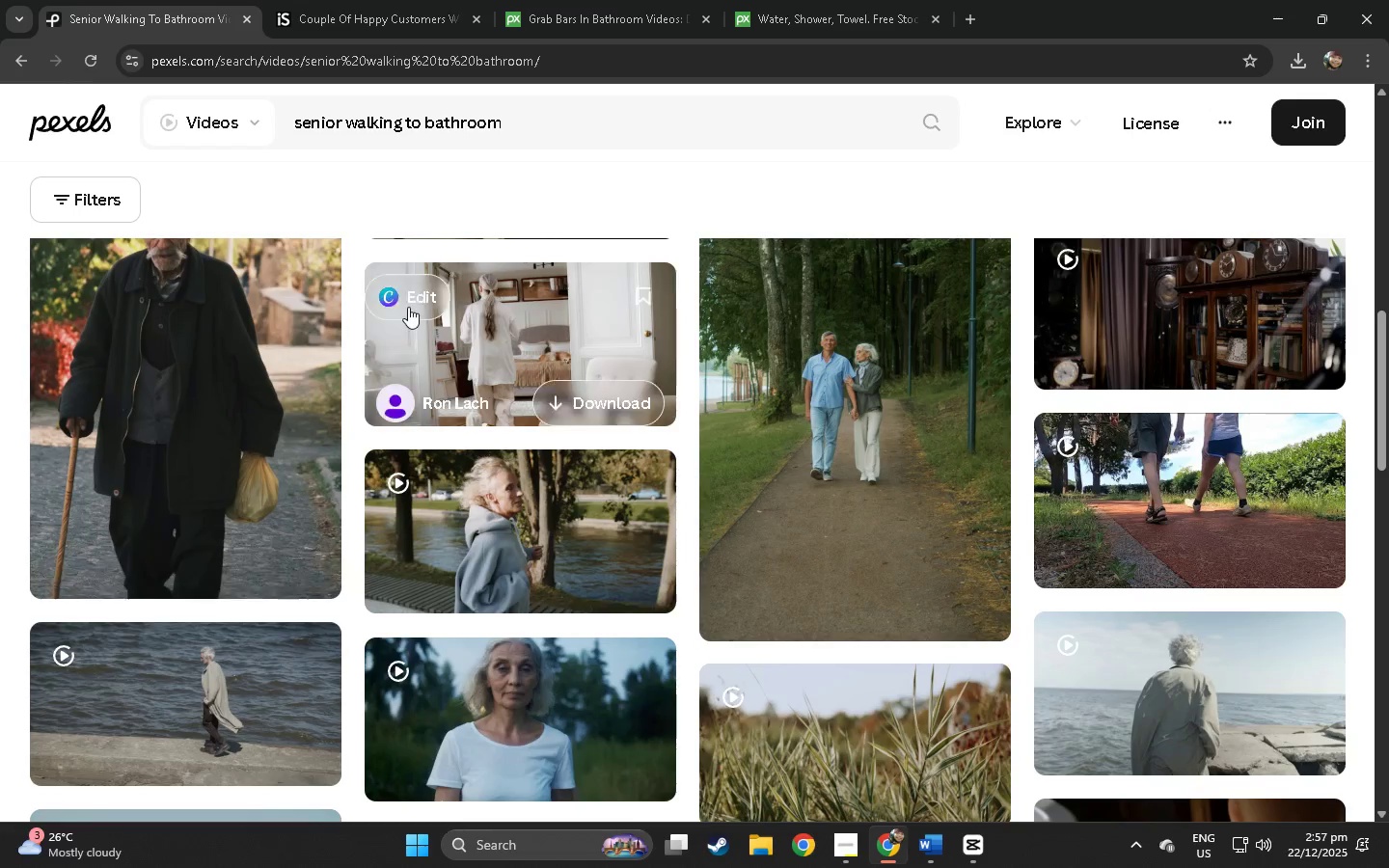 
scroll: coordinate [408, 307], scroll_direction: down, amount: 7.0
 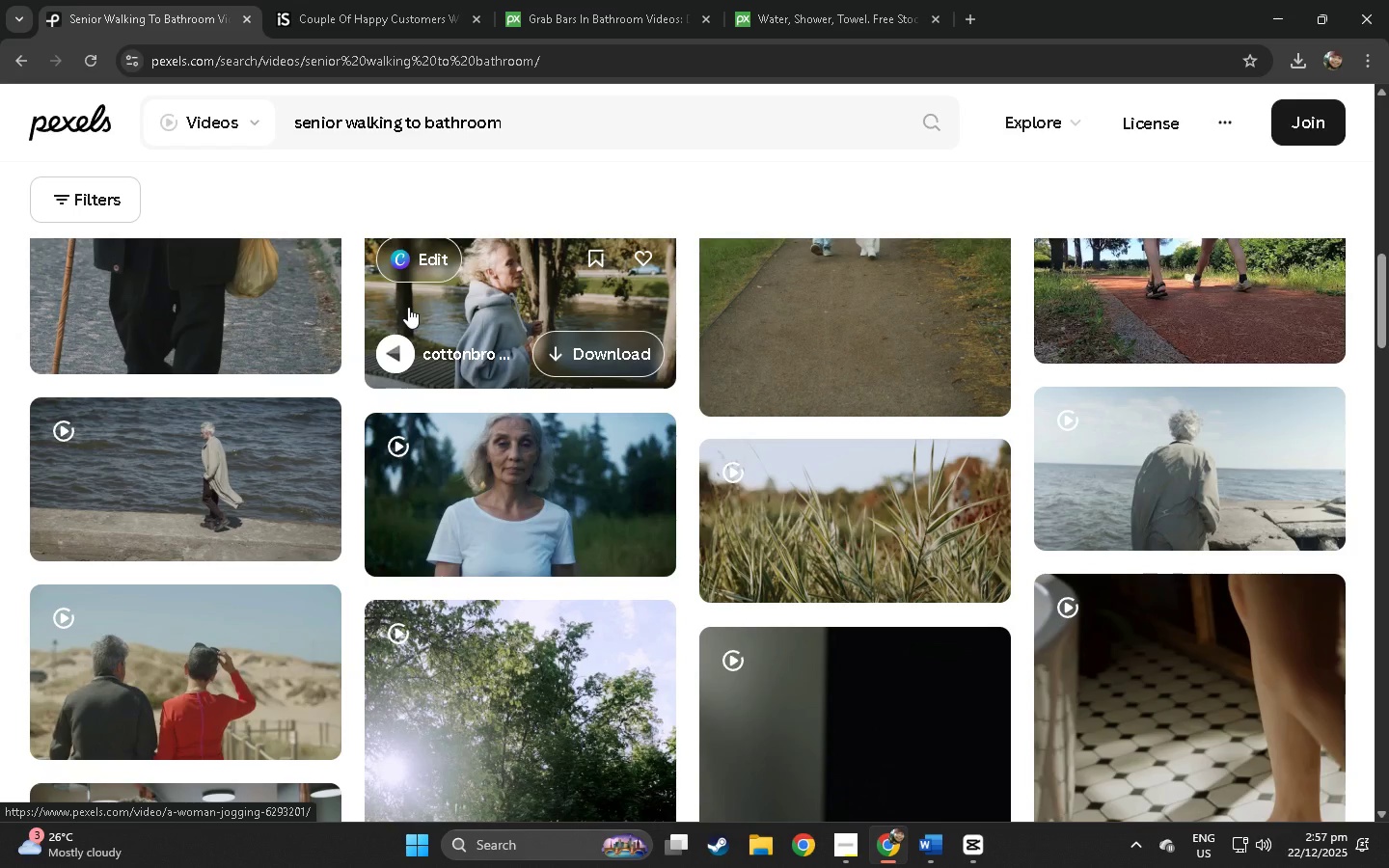 
key(Alt+AltLeft)
 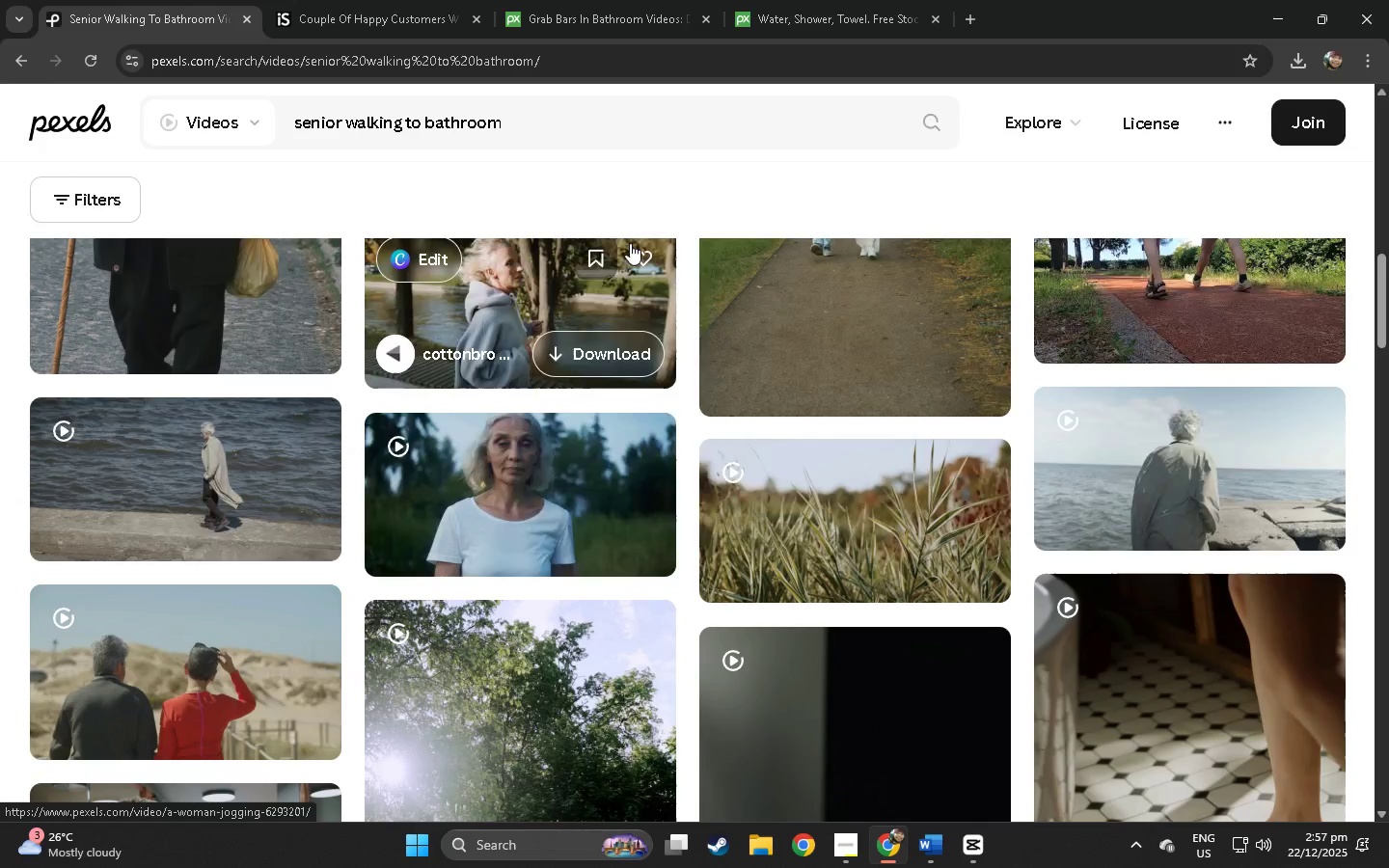 
key(Alt+Tab)